 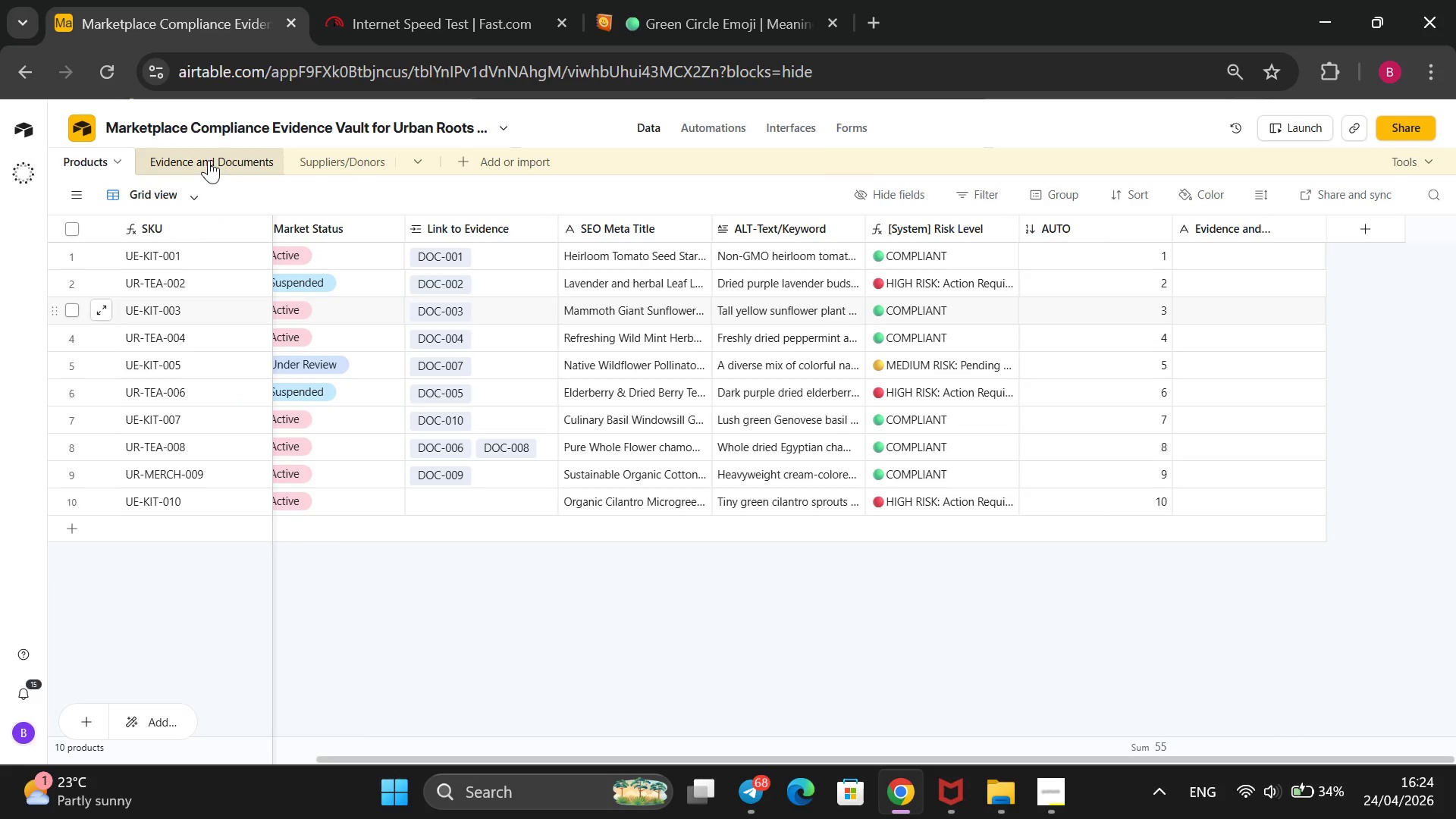 
left_click([193, 199])
 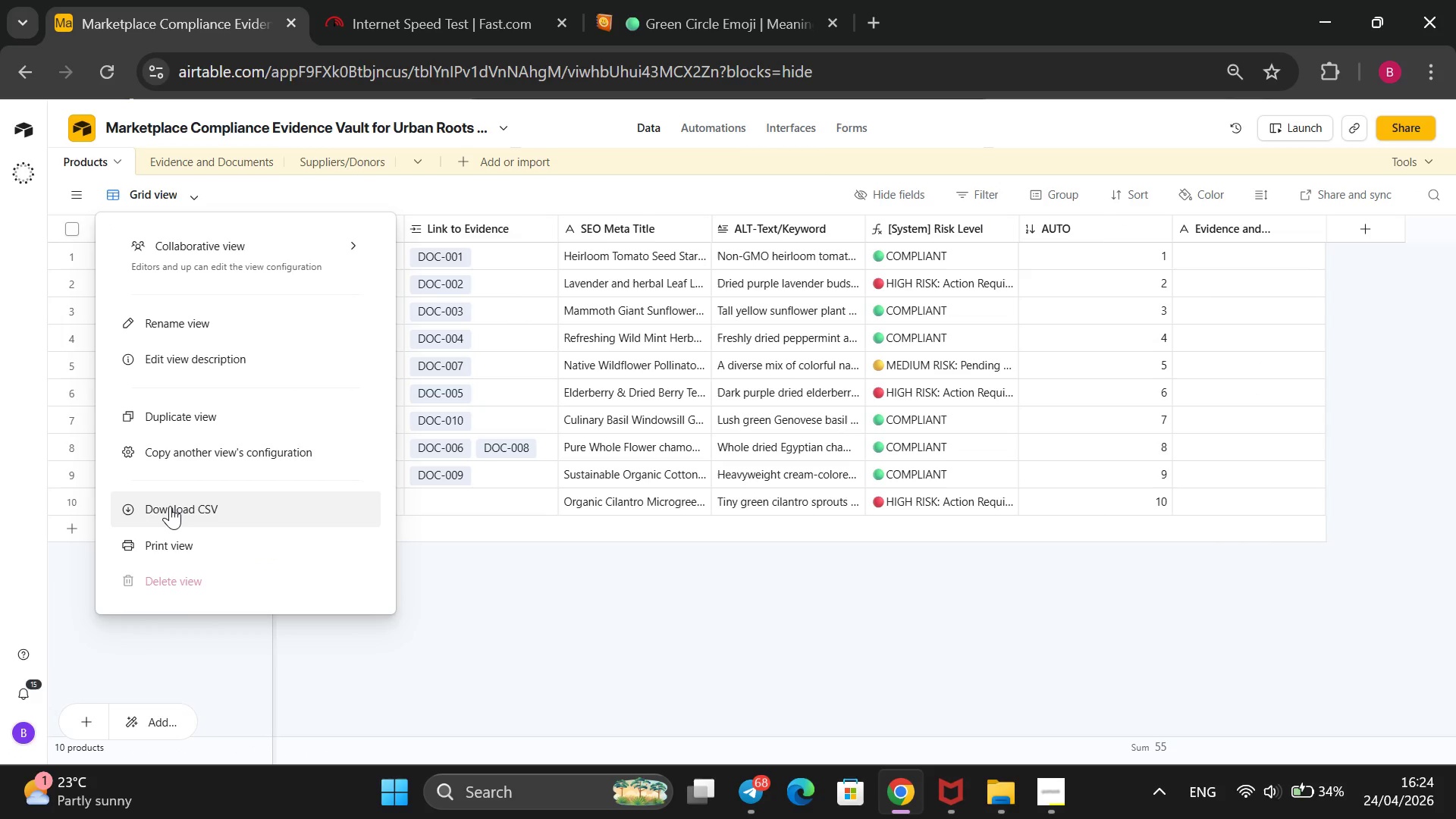 
left_click([170, 506])
 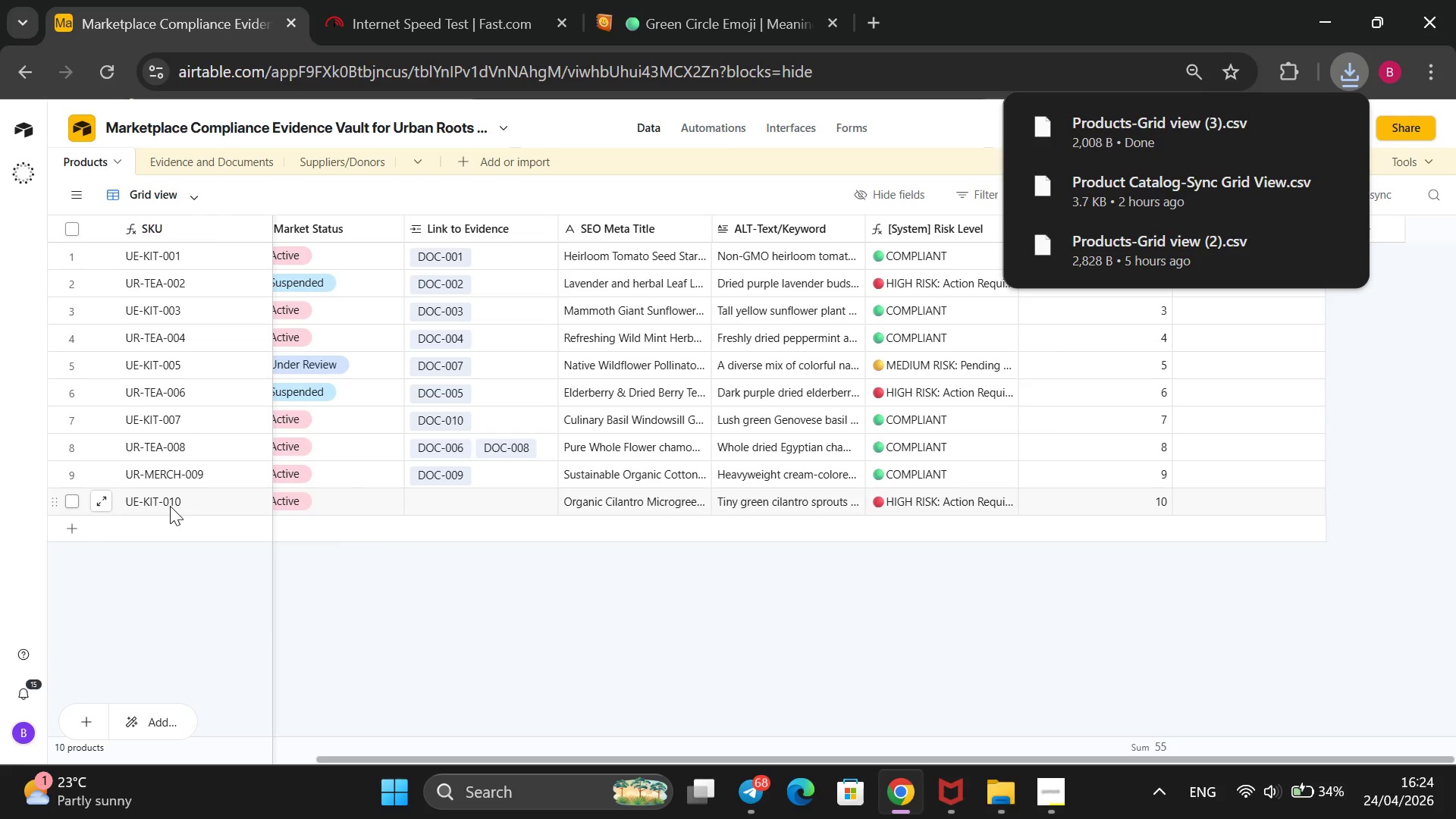 
wait(9.77)
 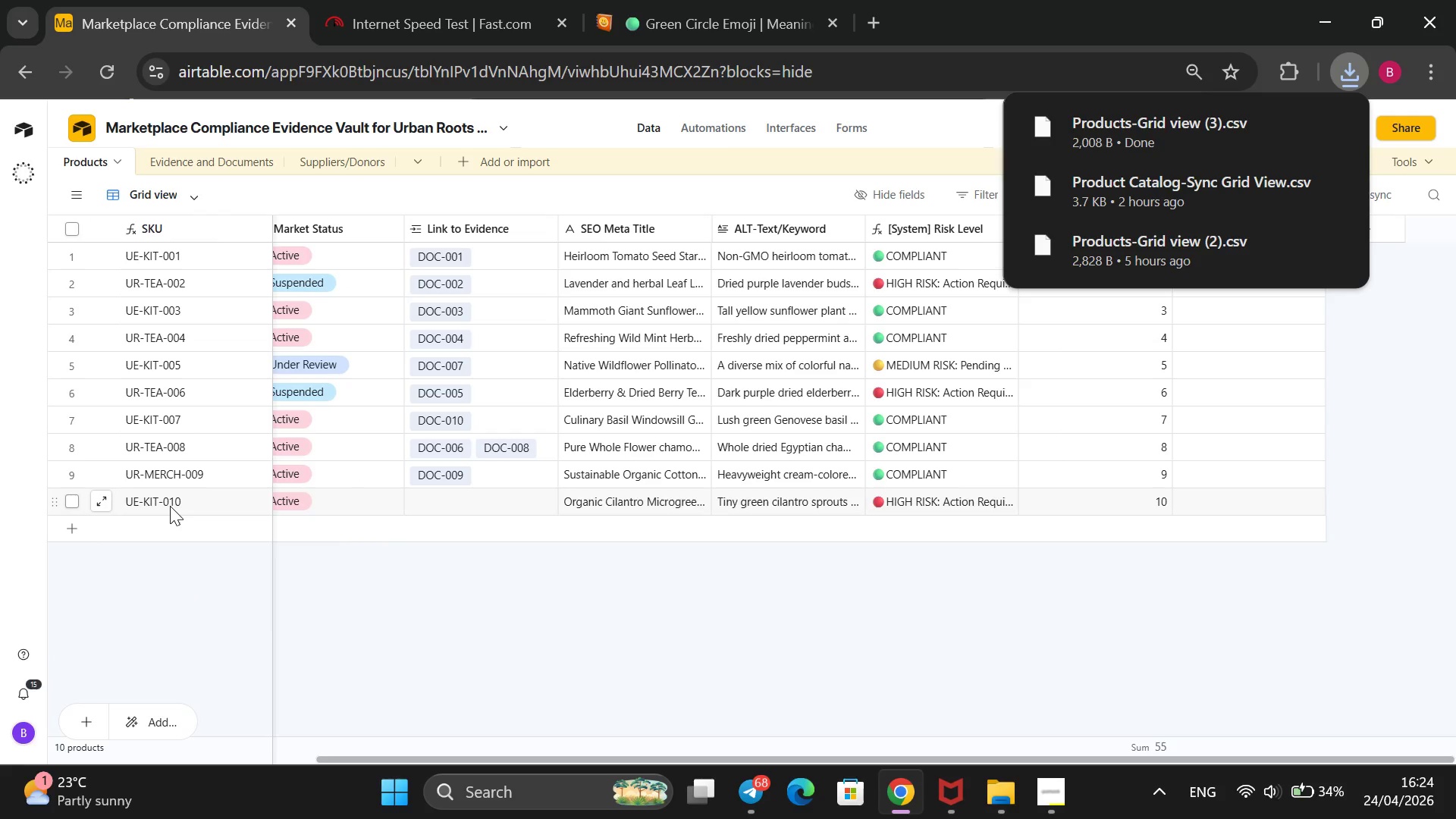 
left_click([1403, 152])
 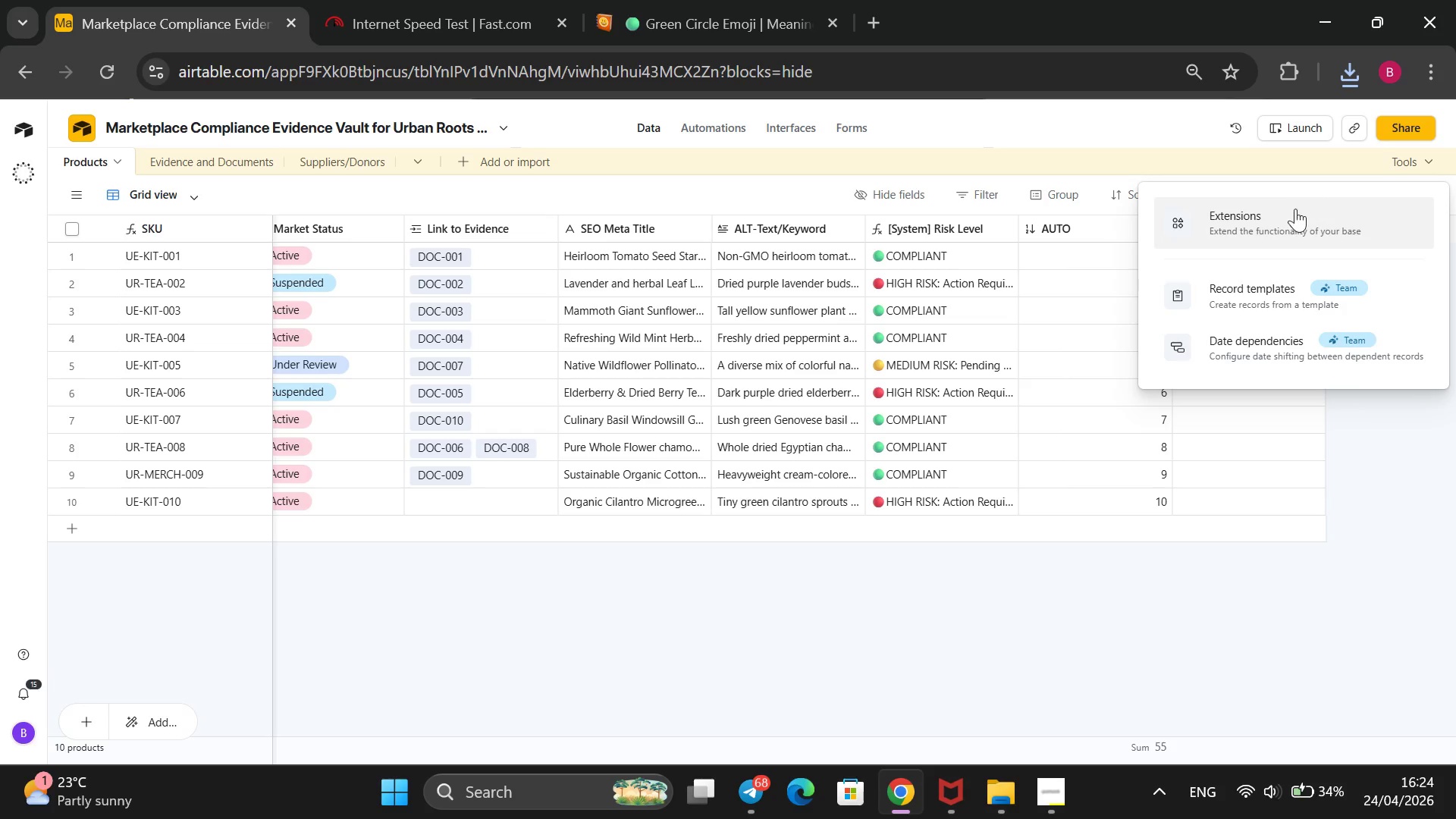 
left_click([1291, 209])
 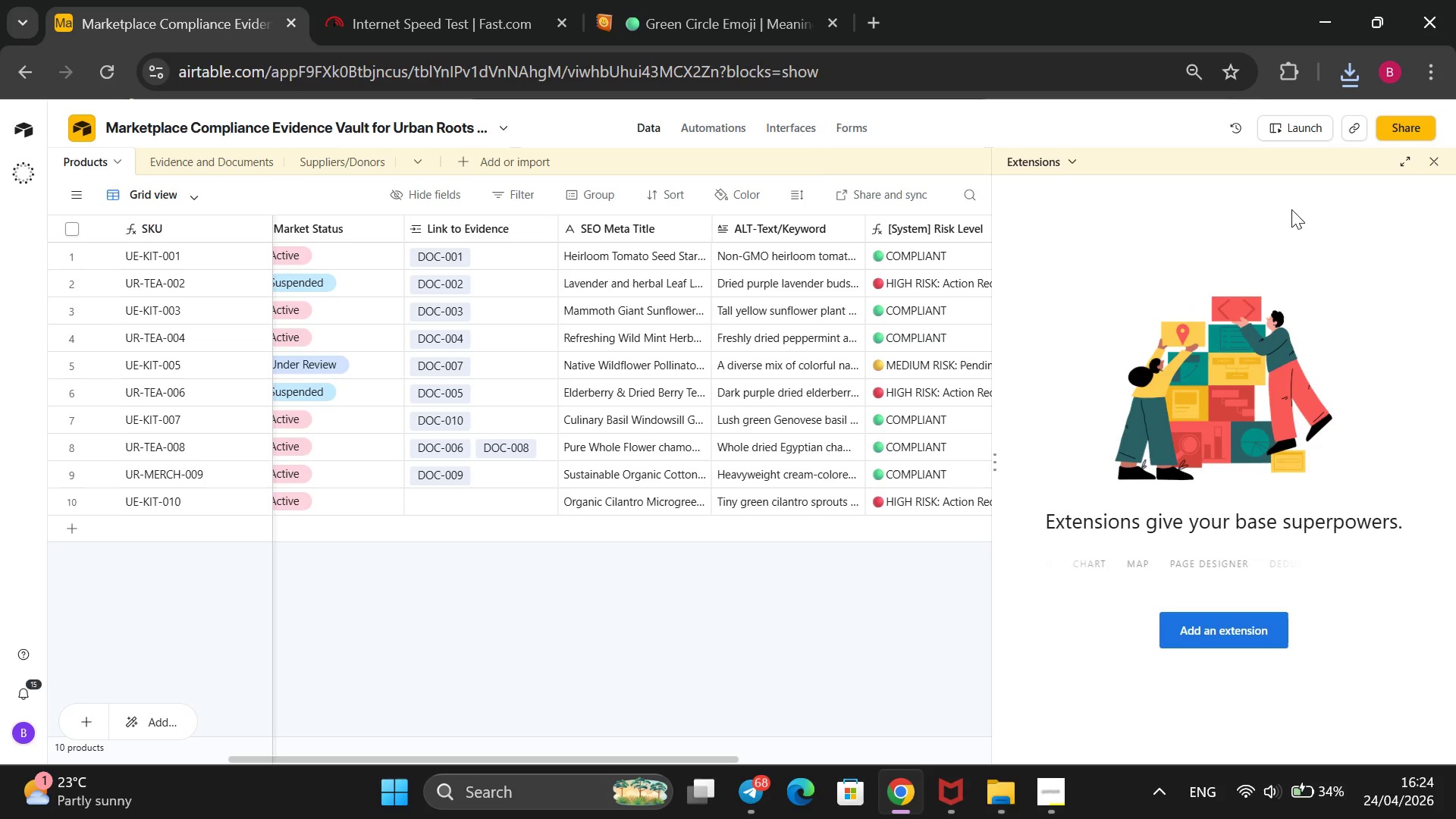 
left_click([1257, 632])